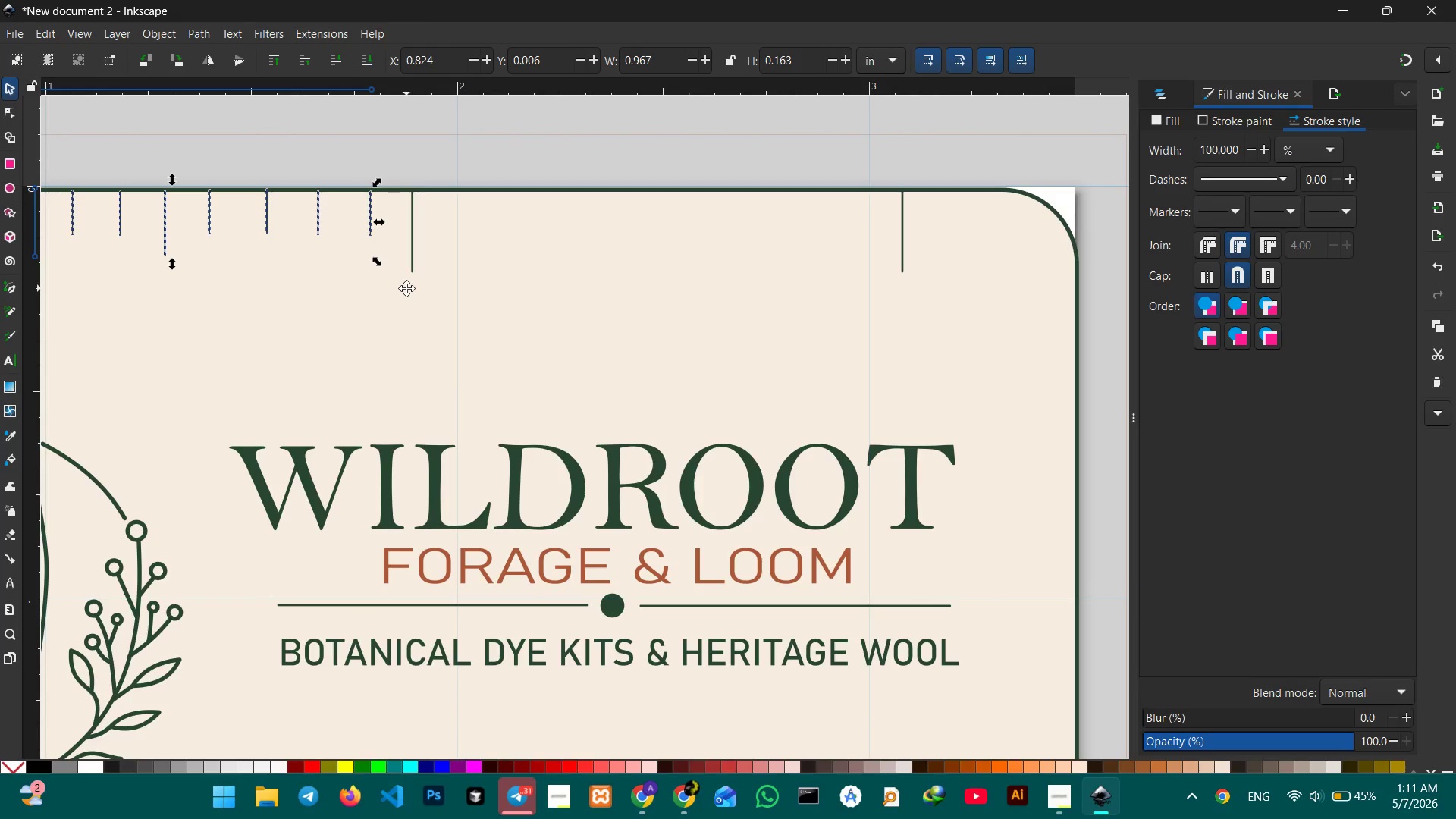 
left_click_drag(start_coordinate=[833, 309], to_coordinate=[406, 288])
 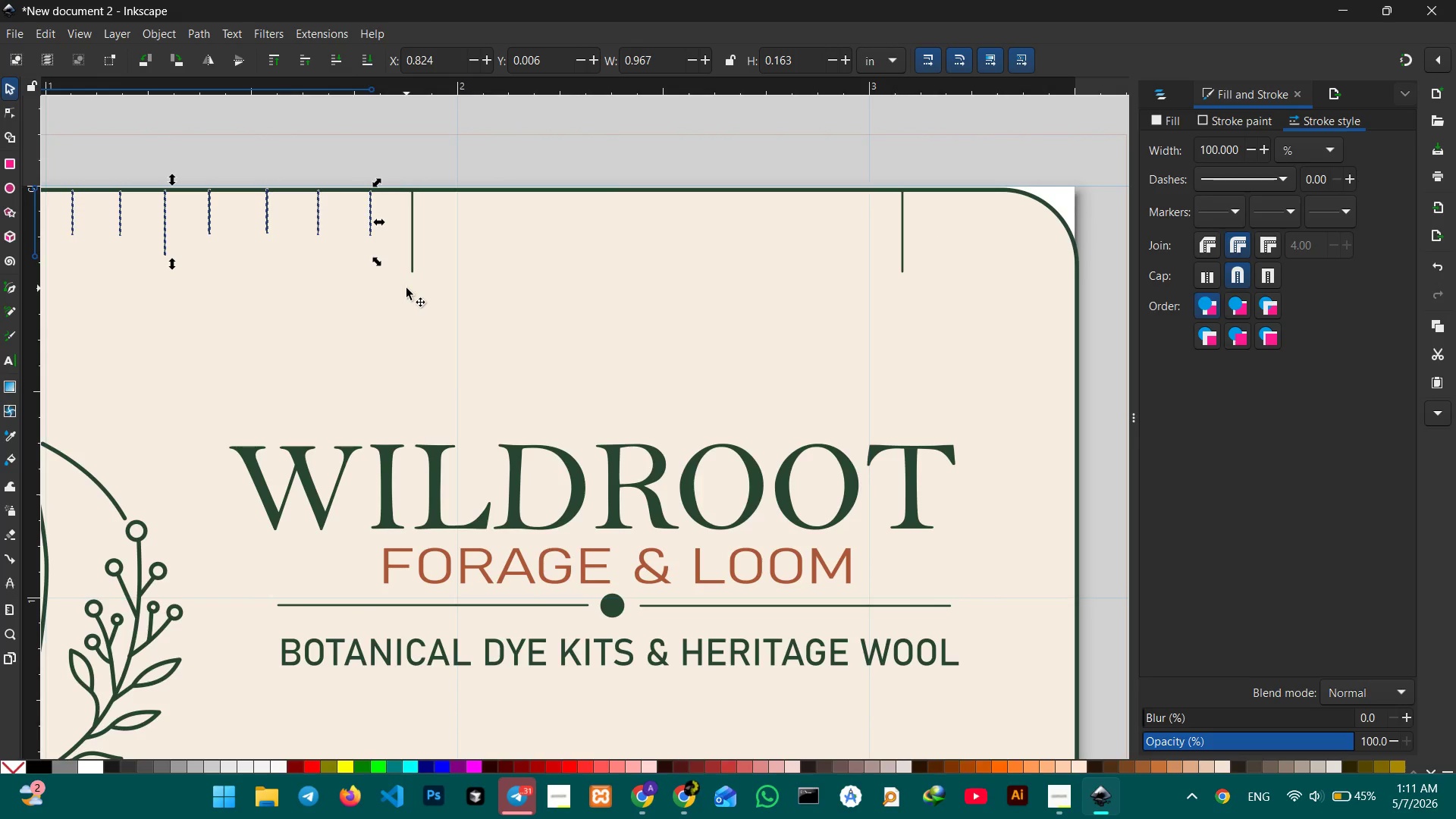 
hold_key(key=Space, duration=0.59)
 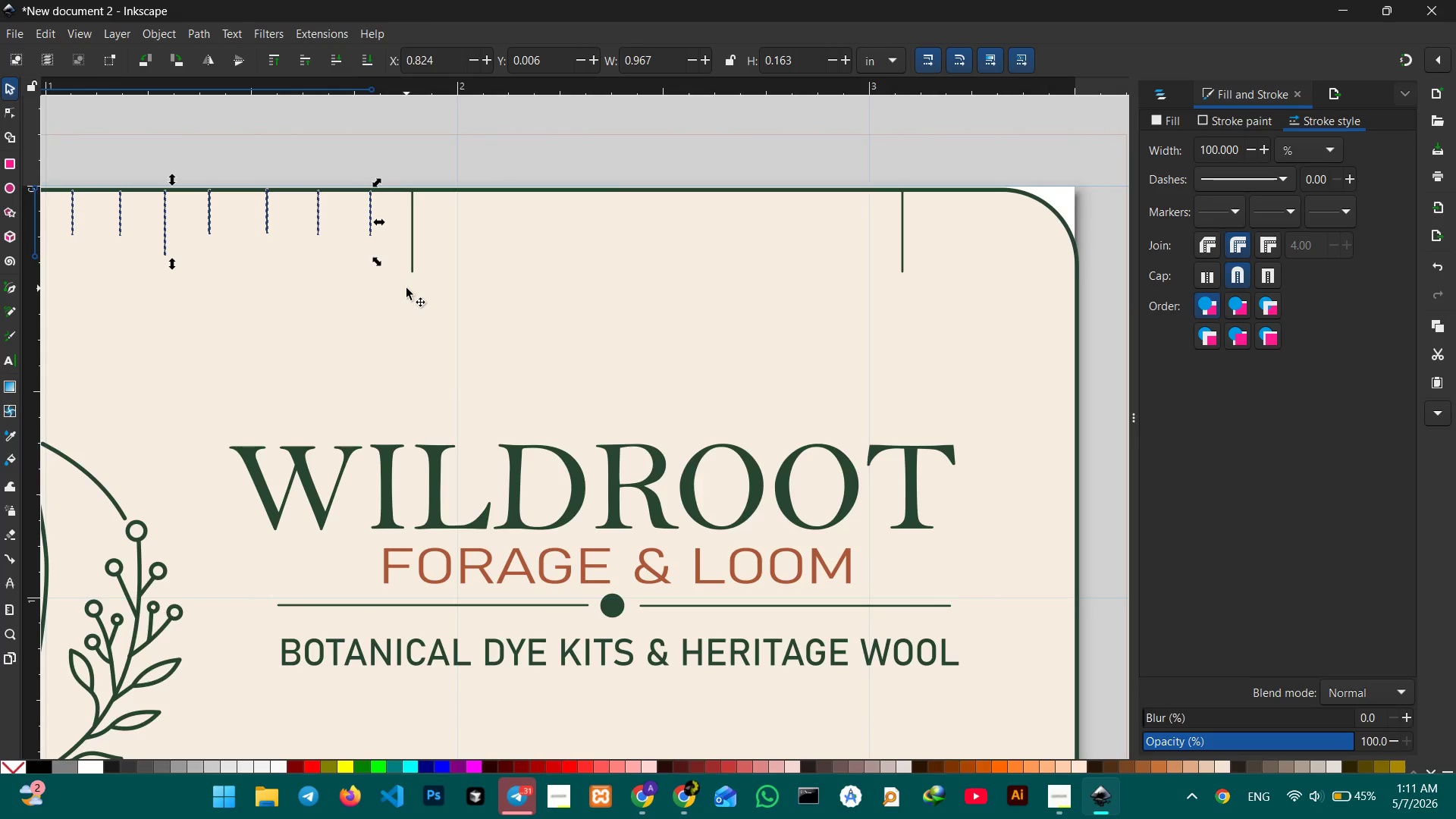 
key(Control+V)
 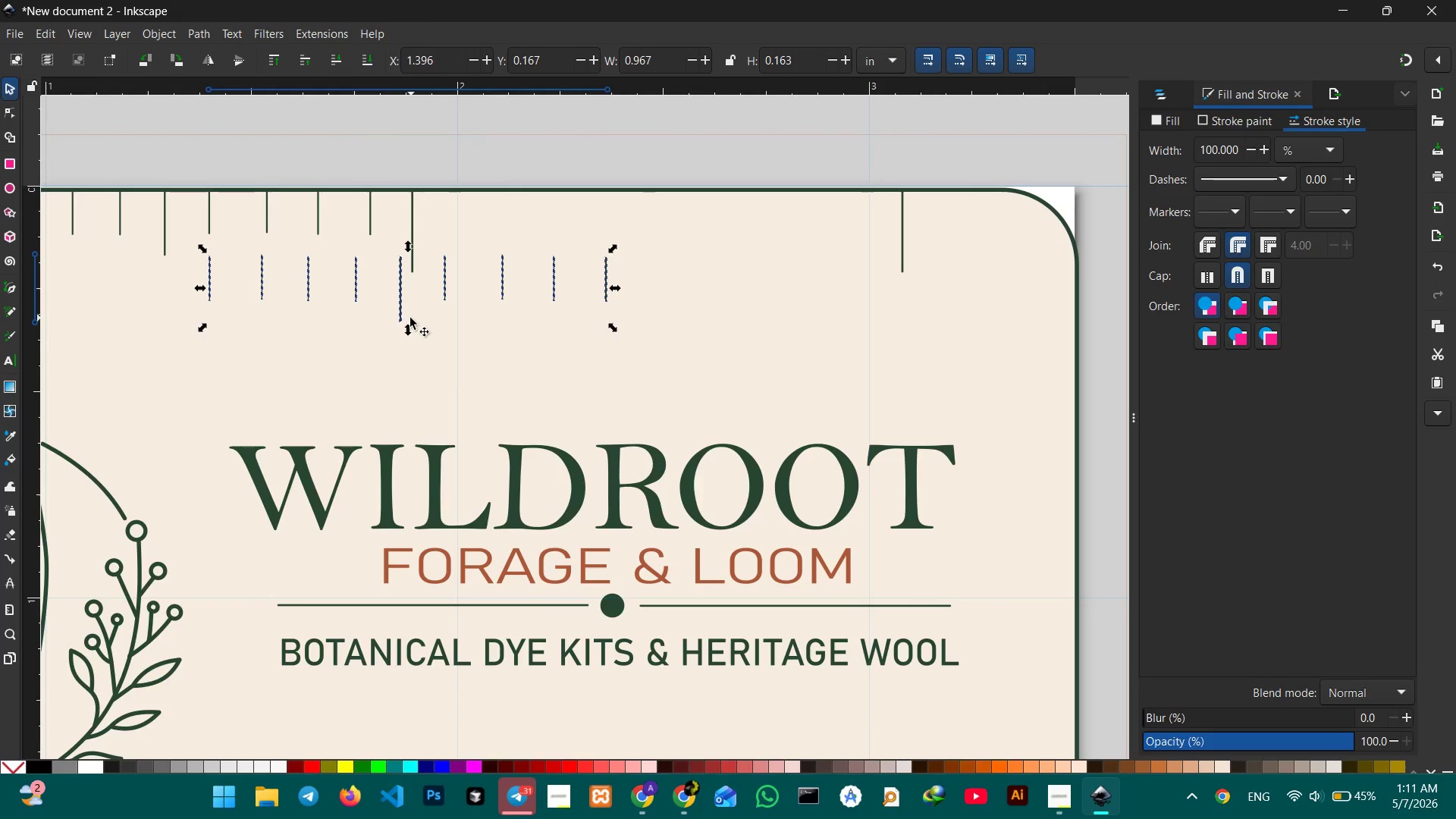 
left_click_drag(start_coordinate=[400, 311], to_coordinate=[657, 244])
 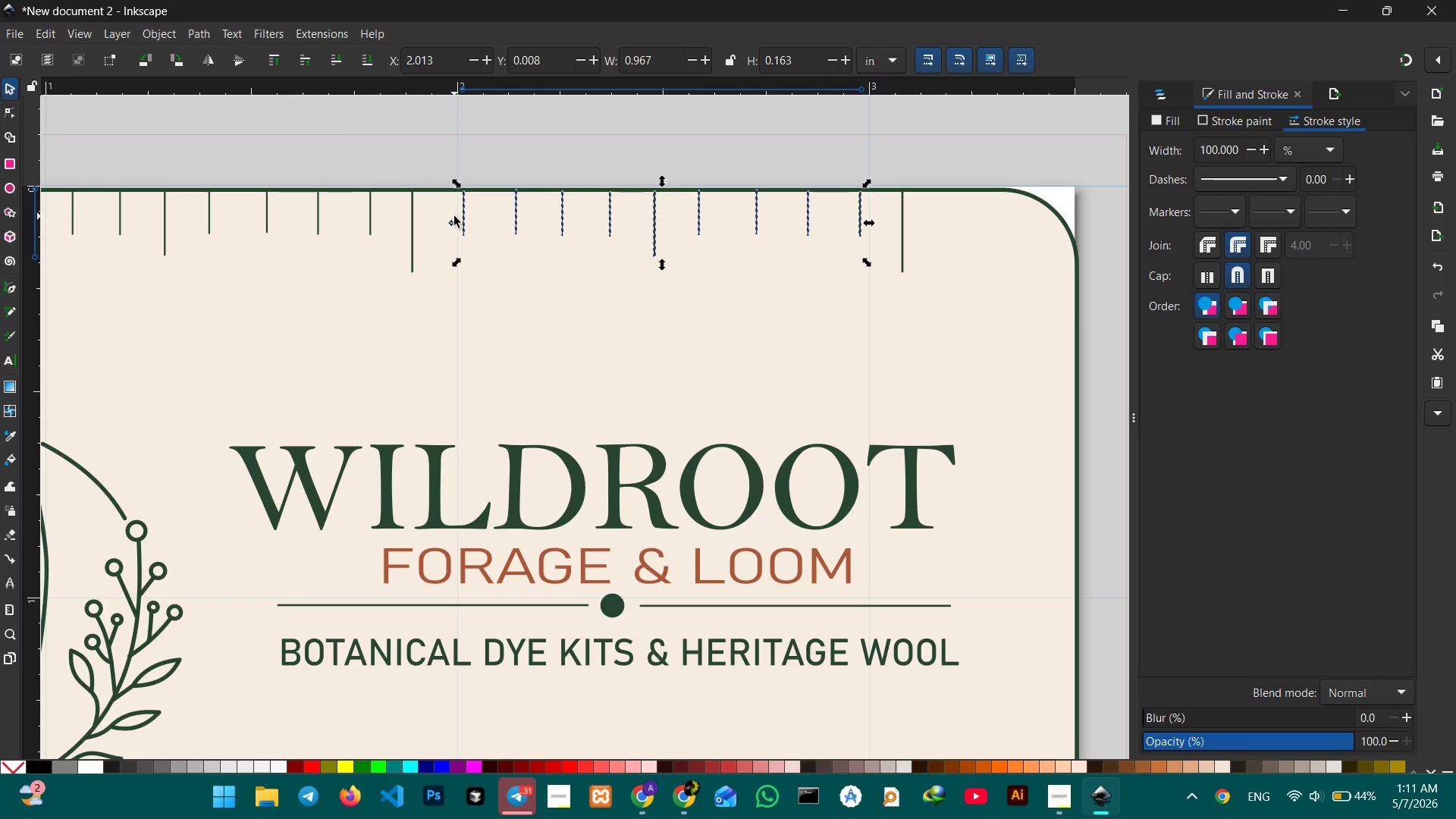 
left_click([281, 318])
 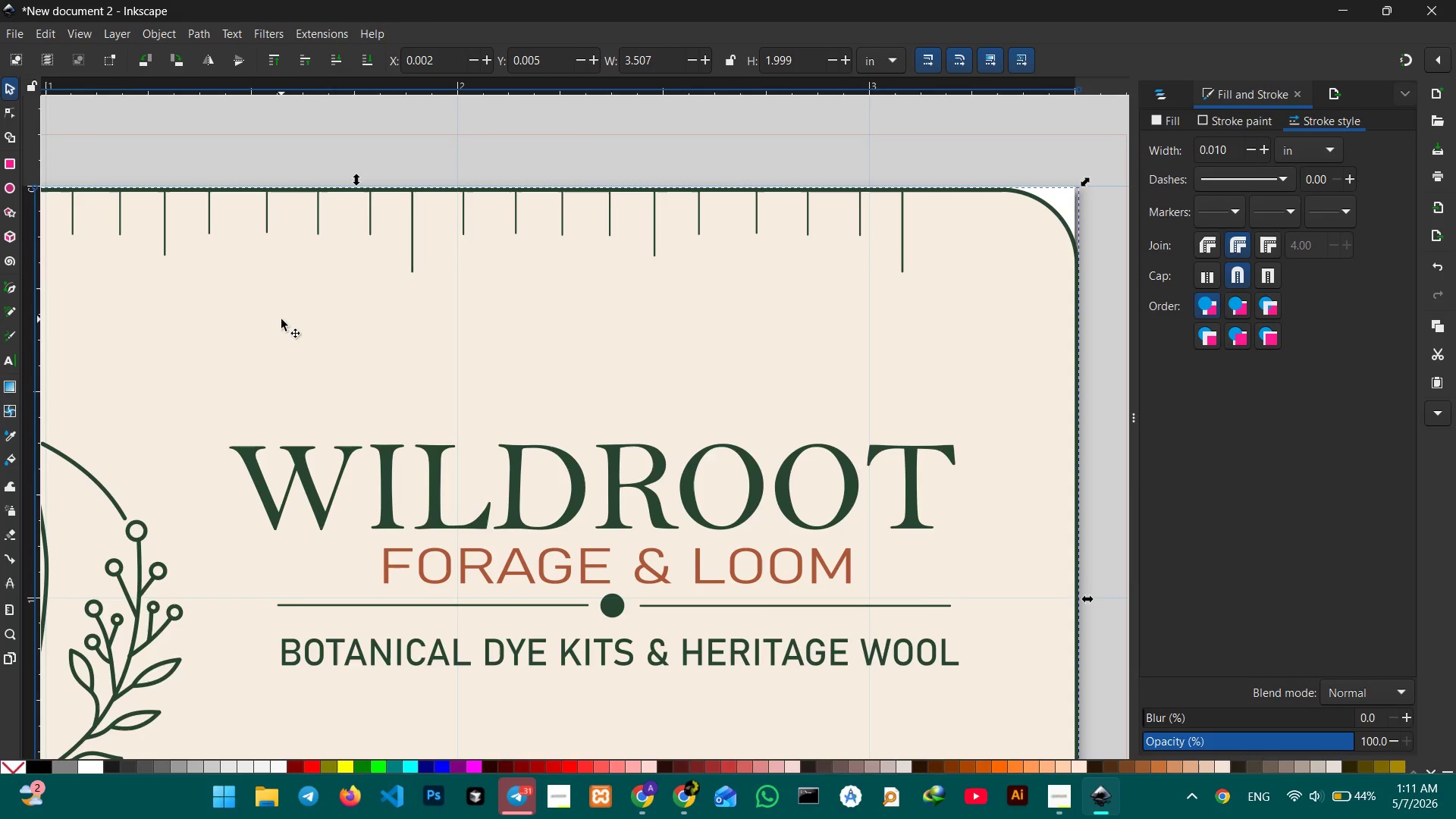 
hold_key(key=ControlLeft, duration=0.58)
scroll: coordinate [281, 319], scroll_direction: down, amount: 2.0
 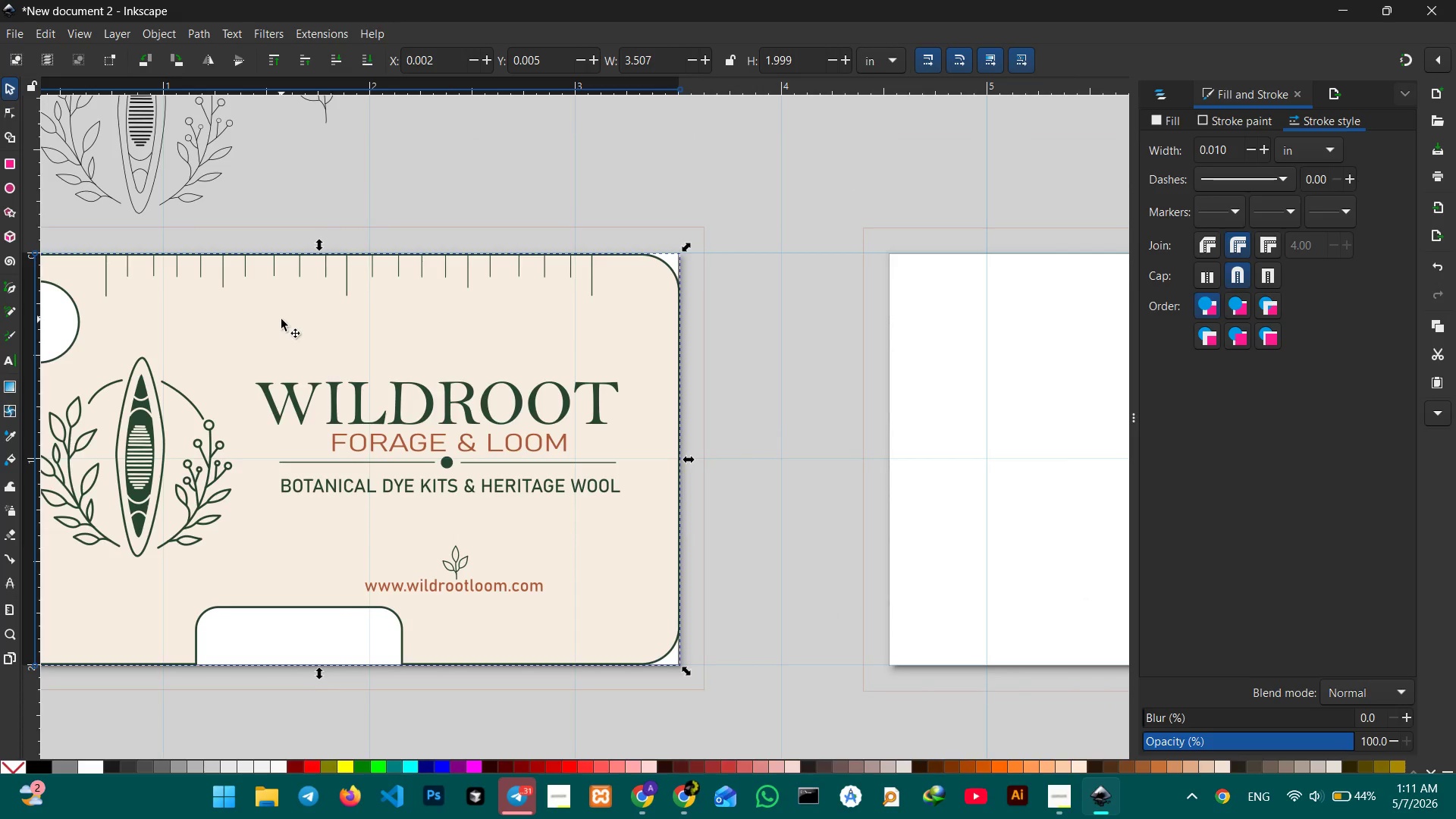 
hold_key(key=Space, duration=1.03)
 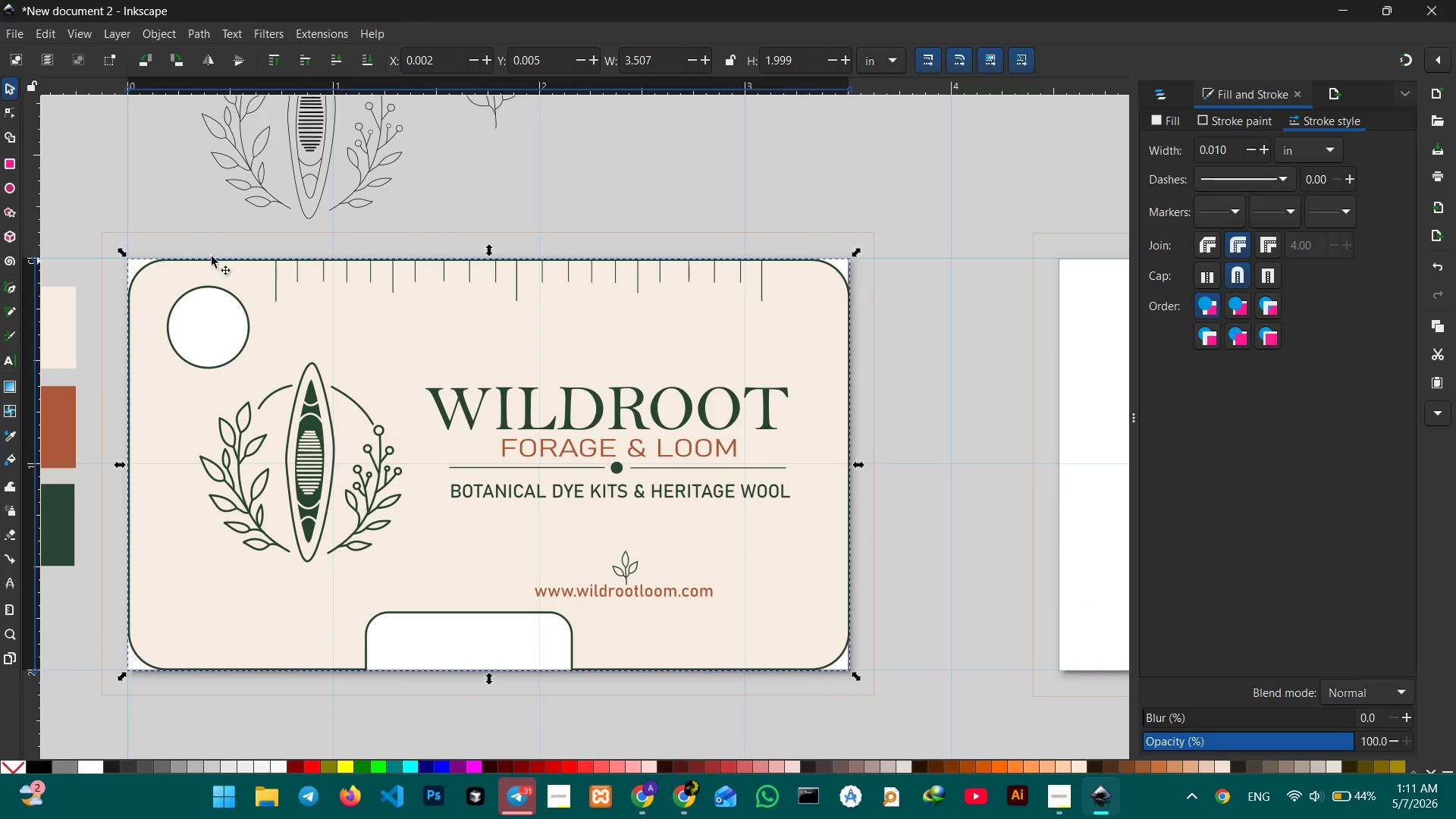 
left_click_drag(start_coordinate=[281, 319], to_coordinate=[451, 325])
 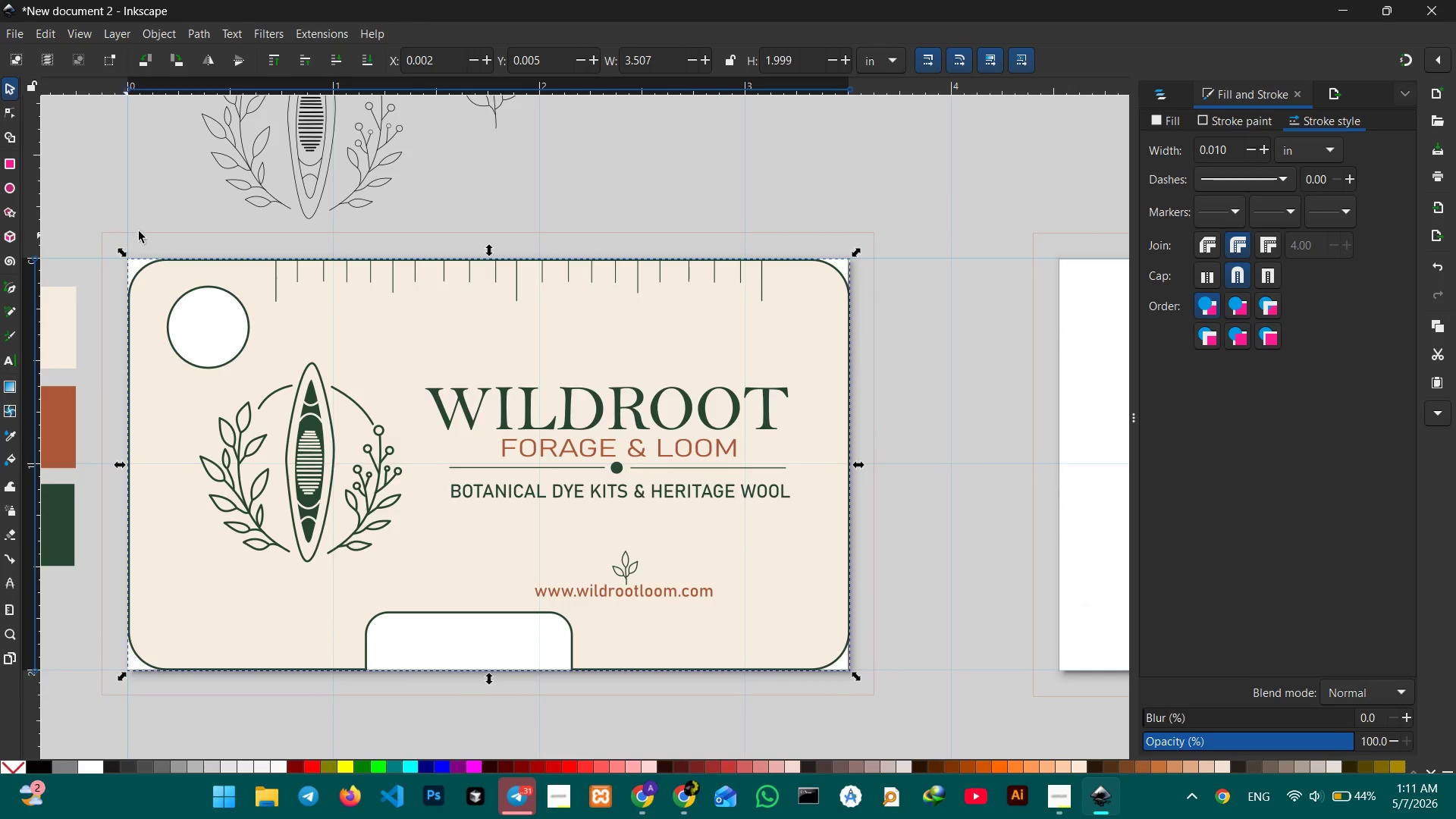 
left_click_drag(start_coordinate=[165, 228], to_coordinate=[860, 334])
 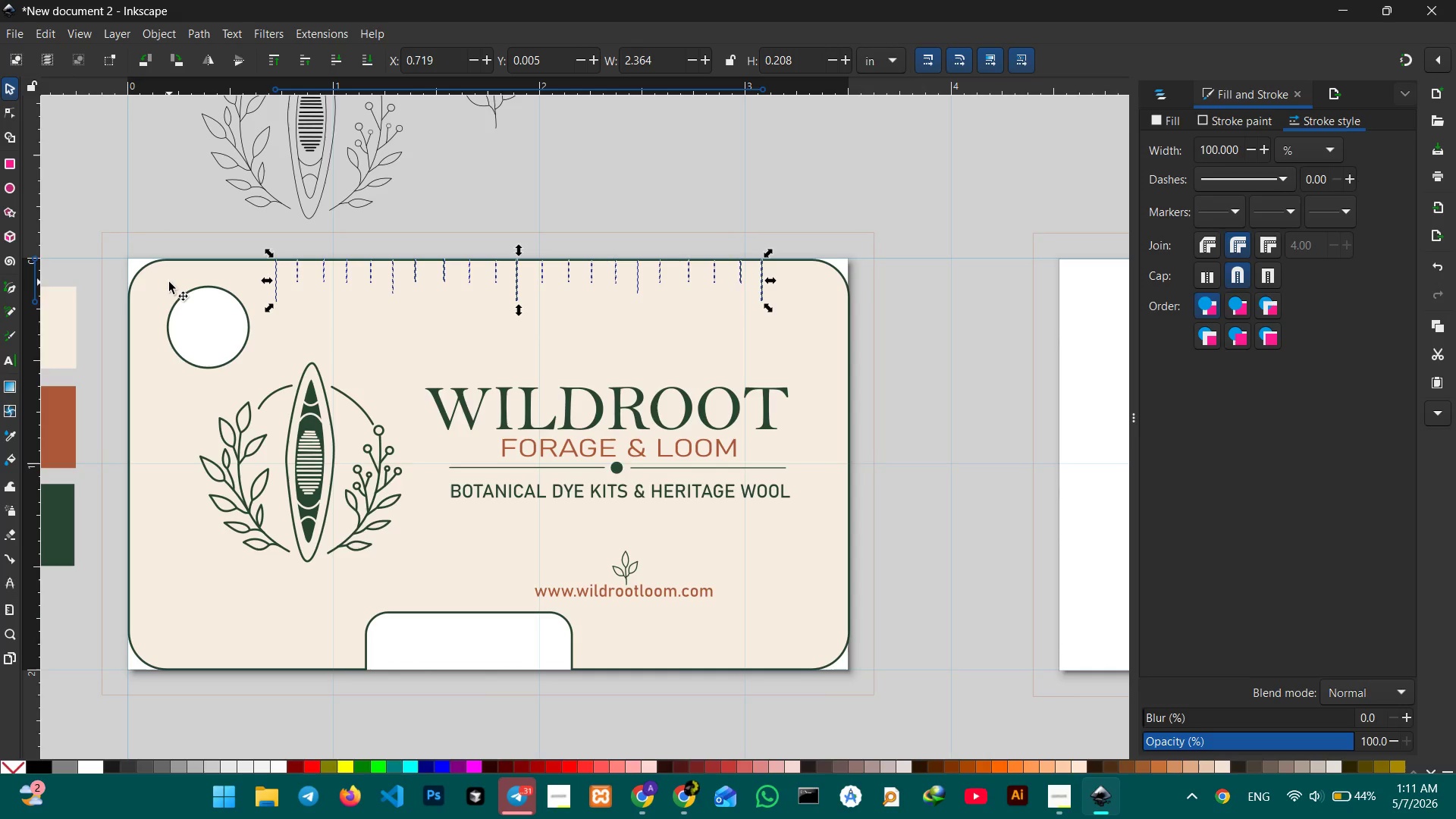 
hold_key(key=ShiftLeft, duration=0.64)
left_click([169, 282])
 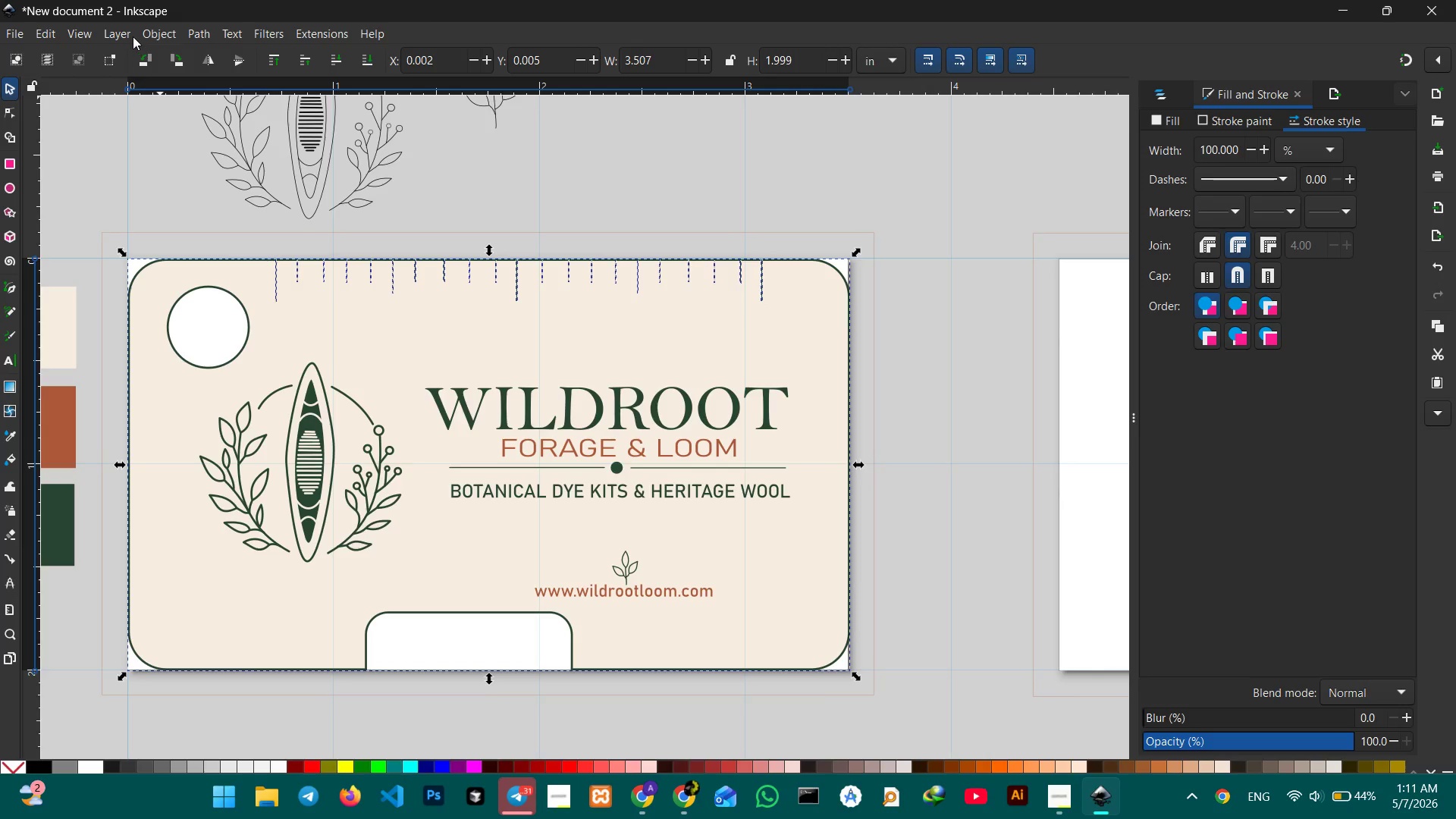 
left_click([156, 30])
 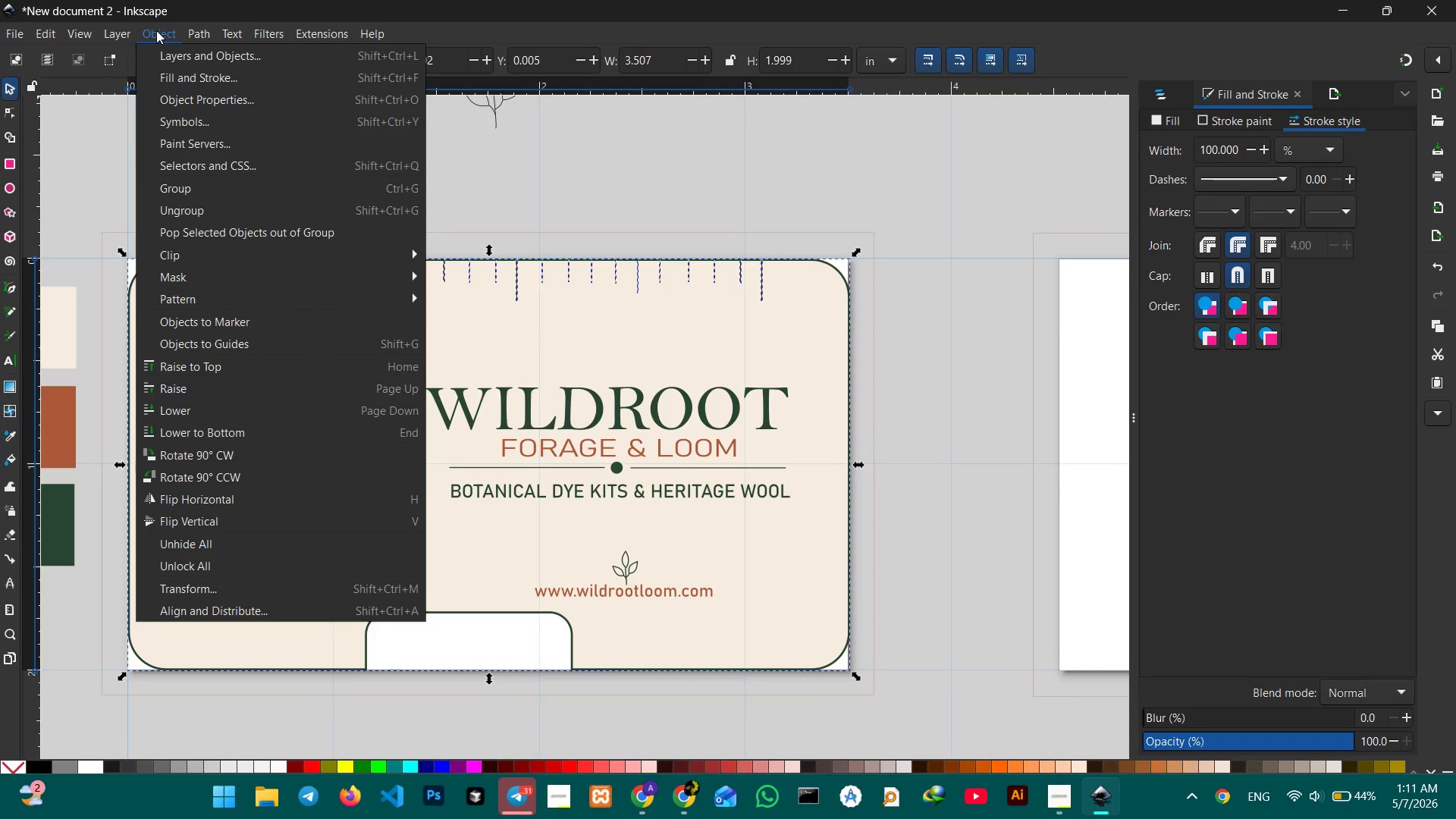 
mouse_move([198, 44])
 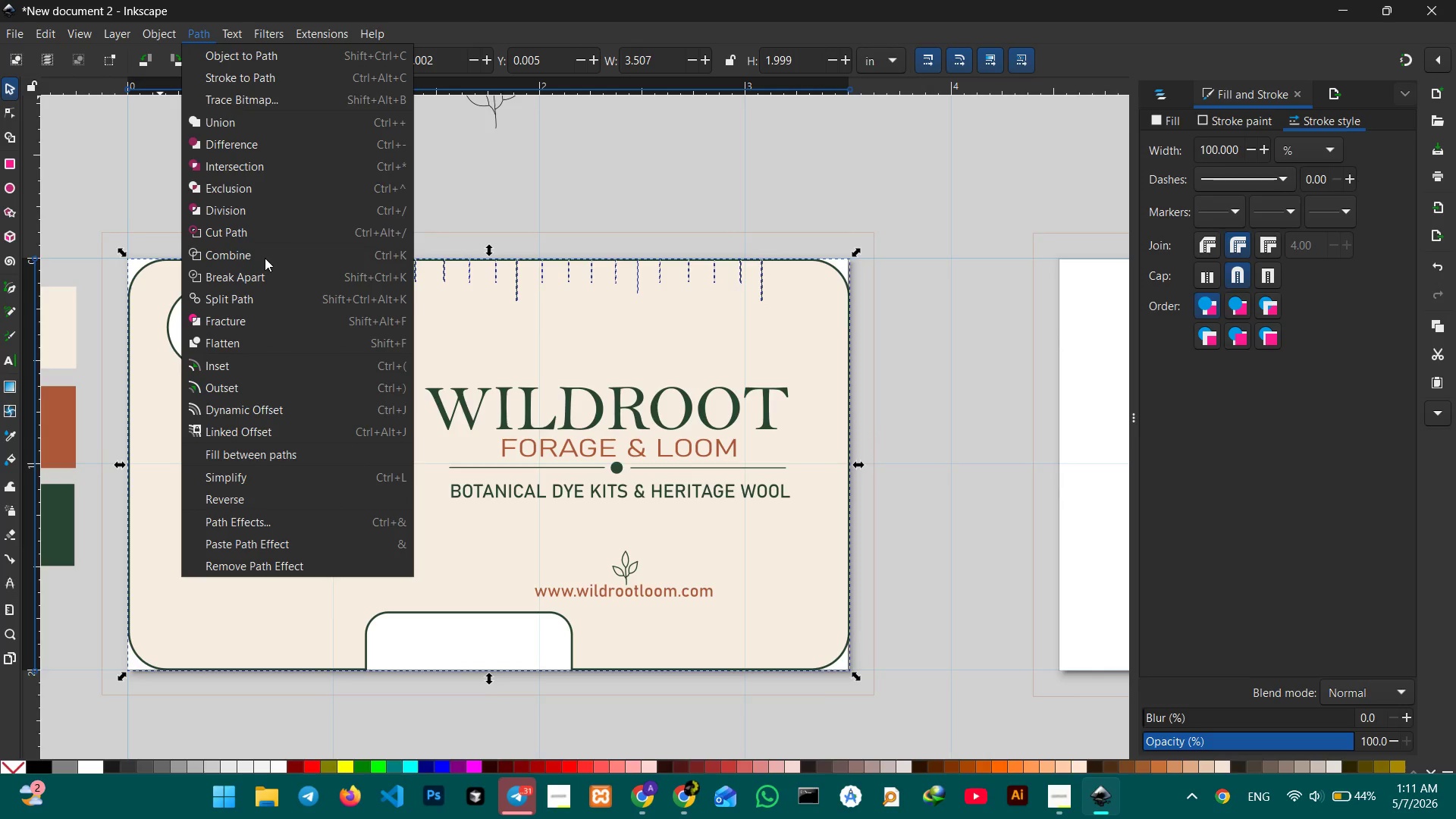 
left_click([248, 256])
 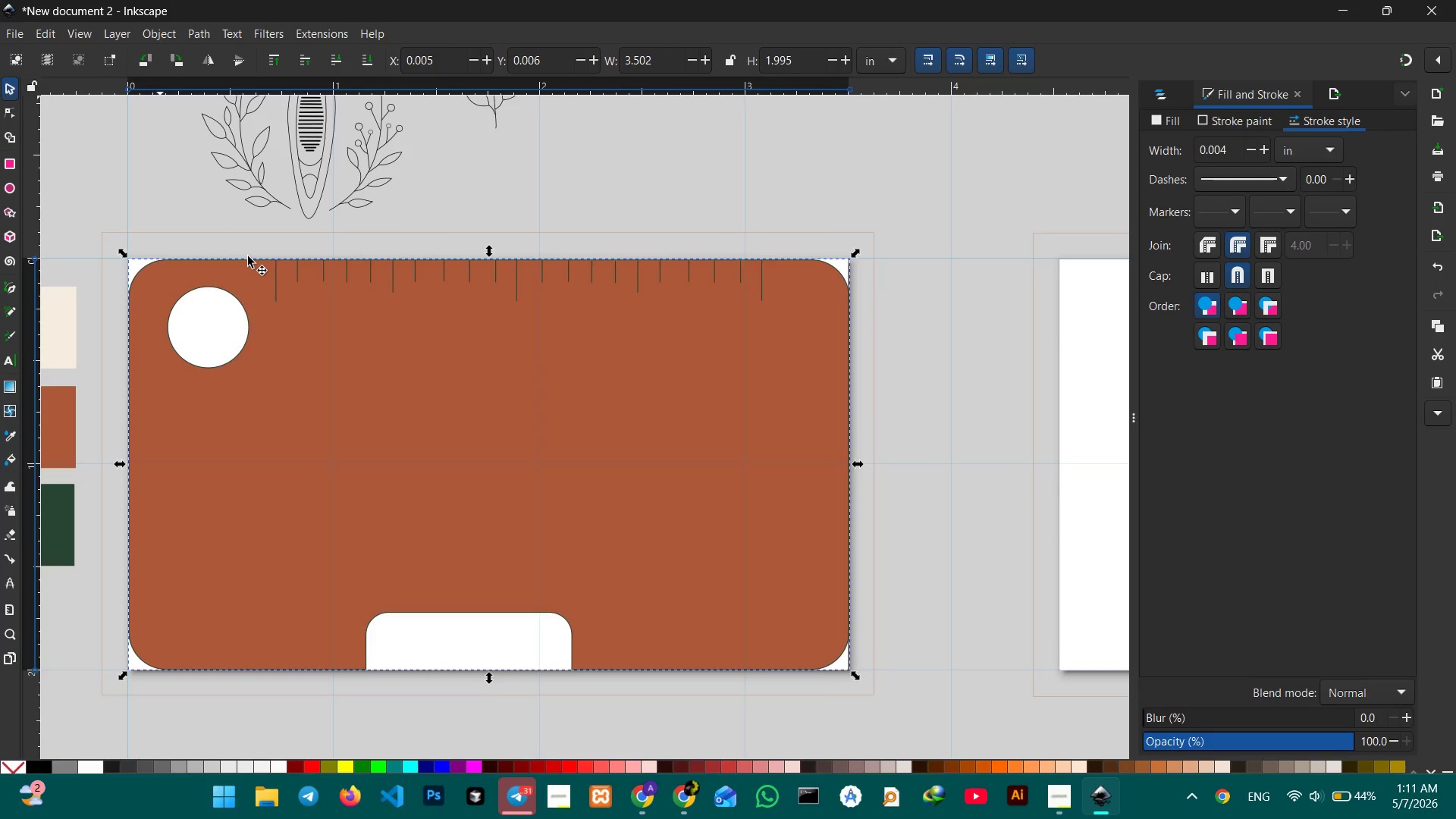 
left_click([380, 222])
 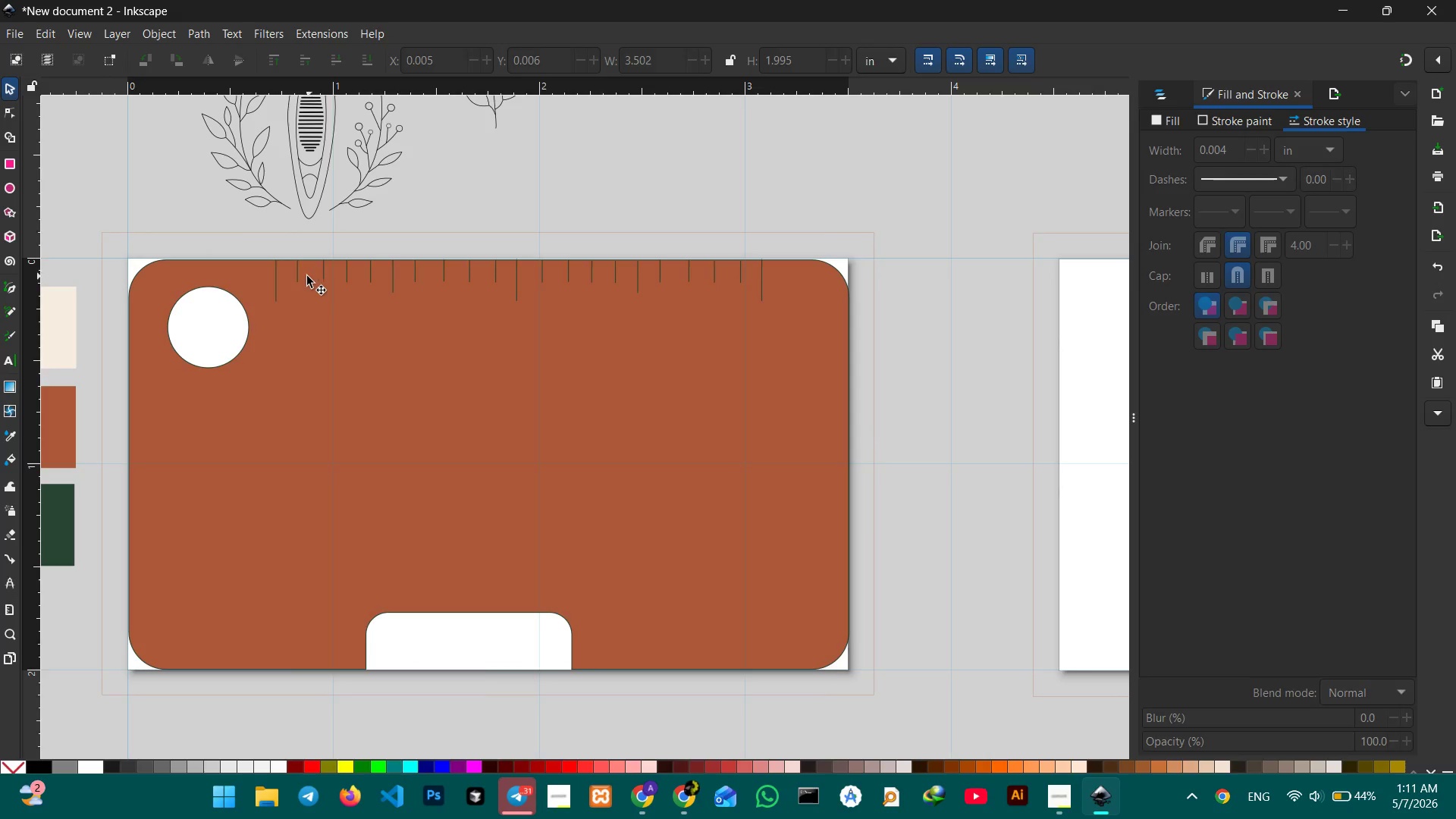 
double_click([298, 276])
 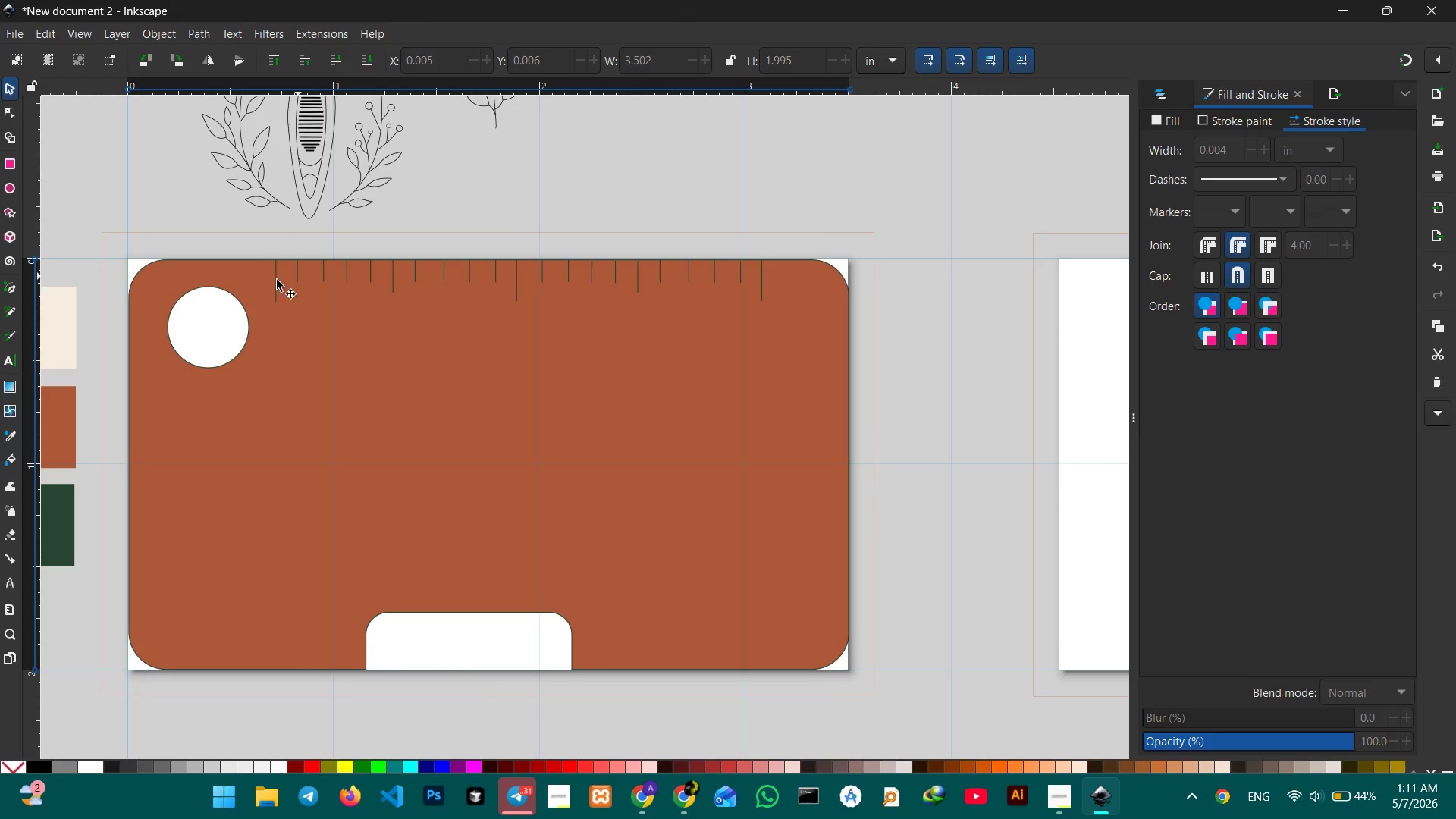 
triple_click([265, 284])
 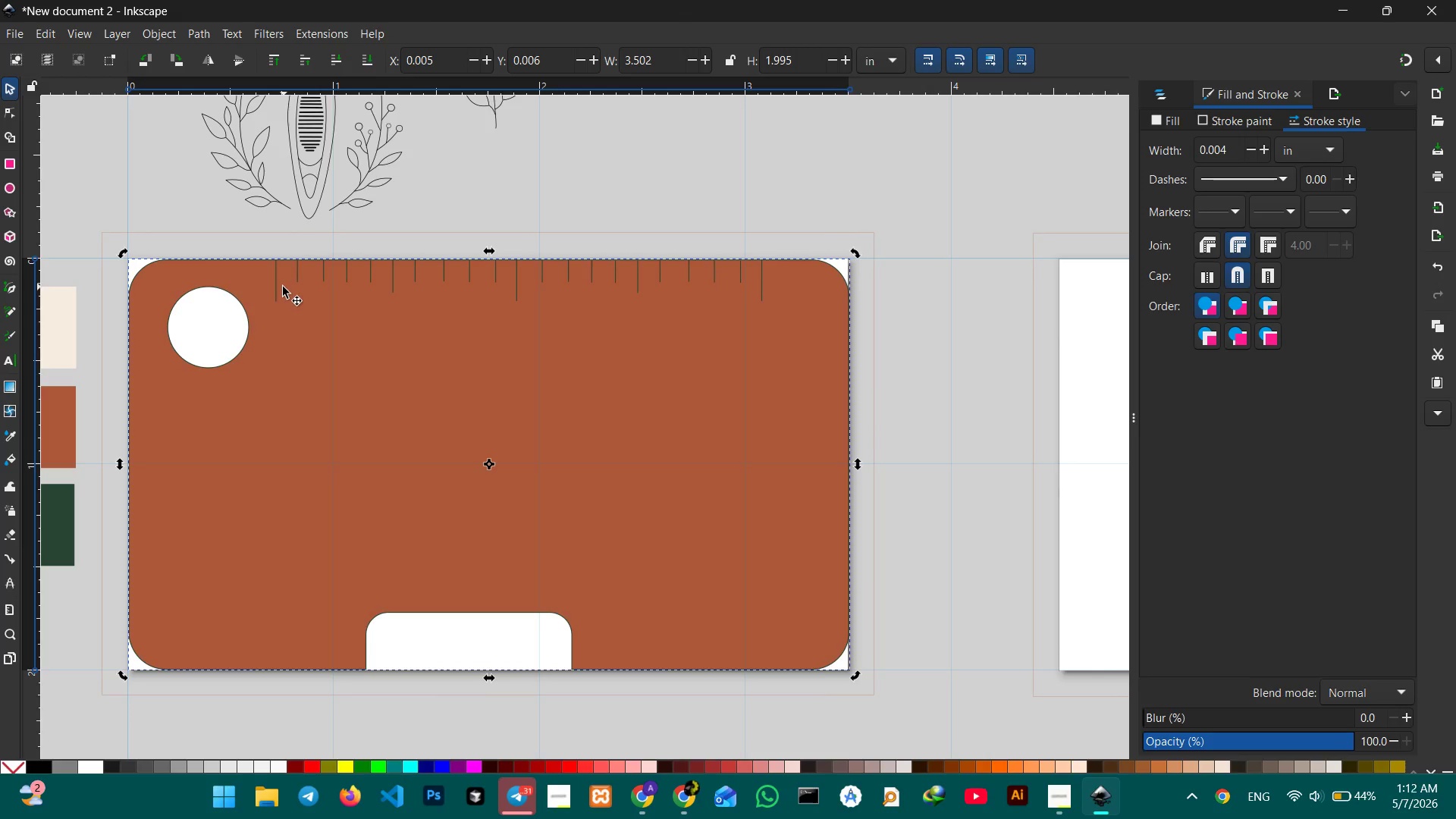 
left_click([280, 289])
 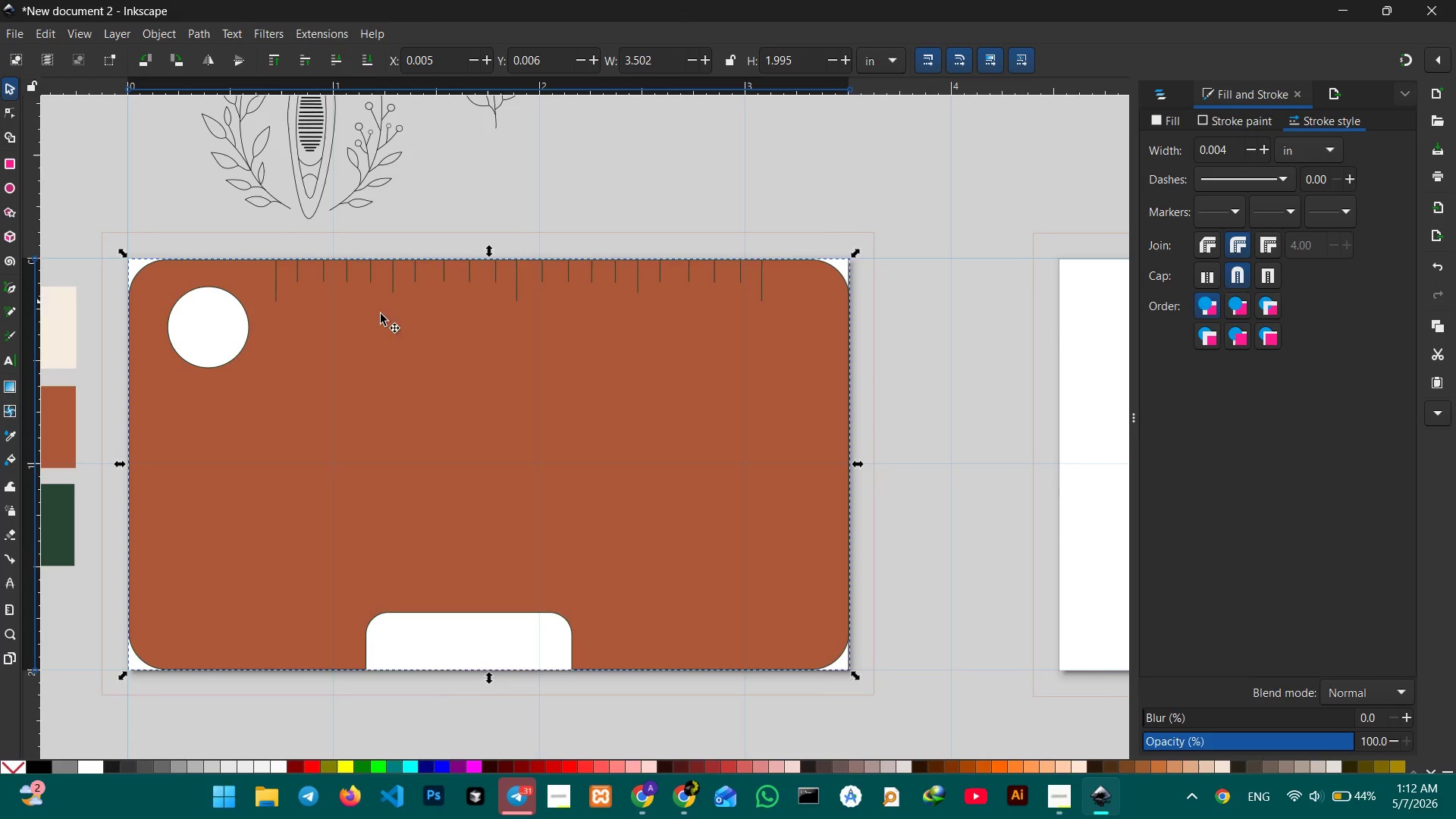 
double_click([419, 320])
 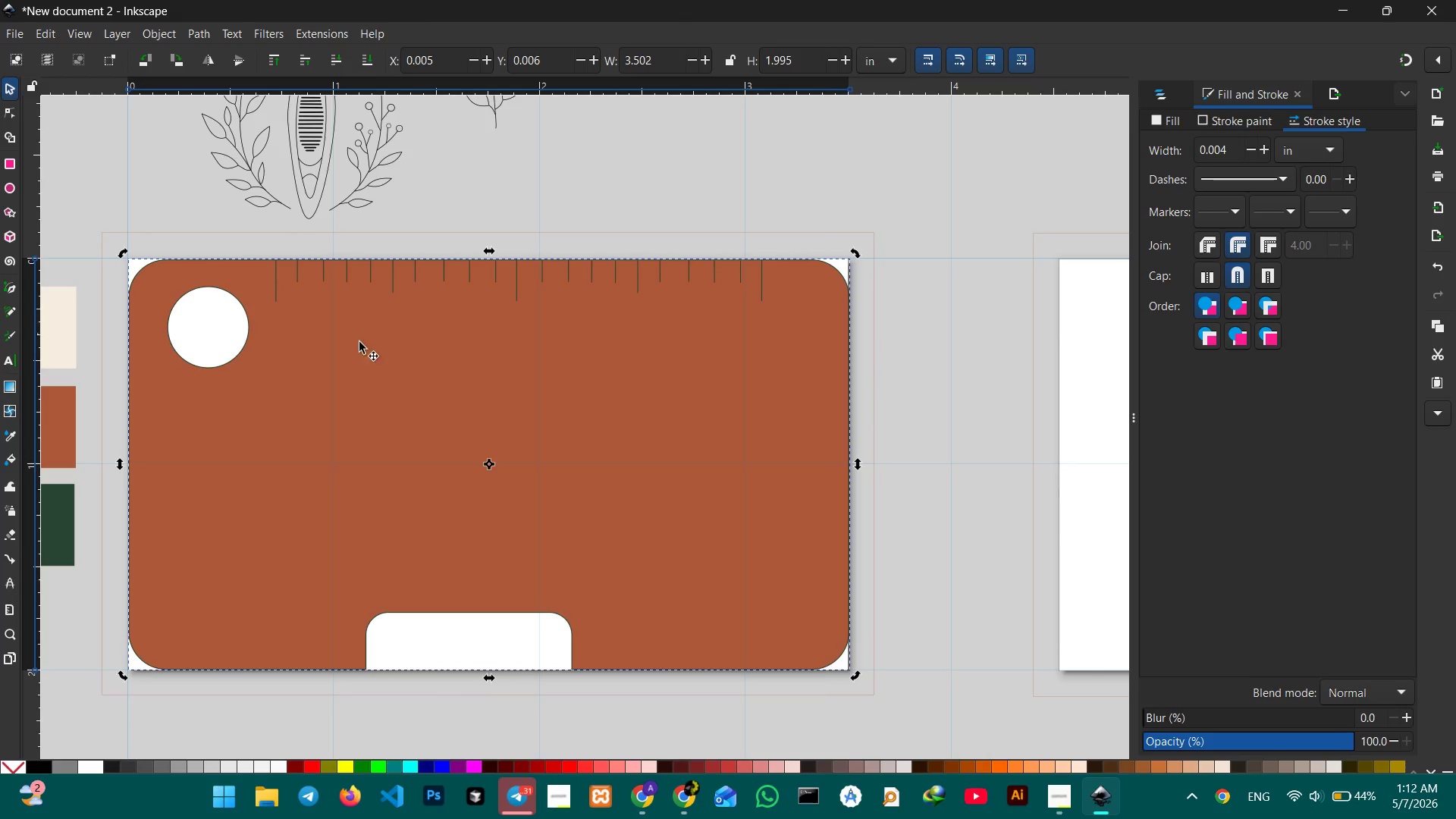 
left_click([344, 346])
 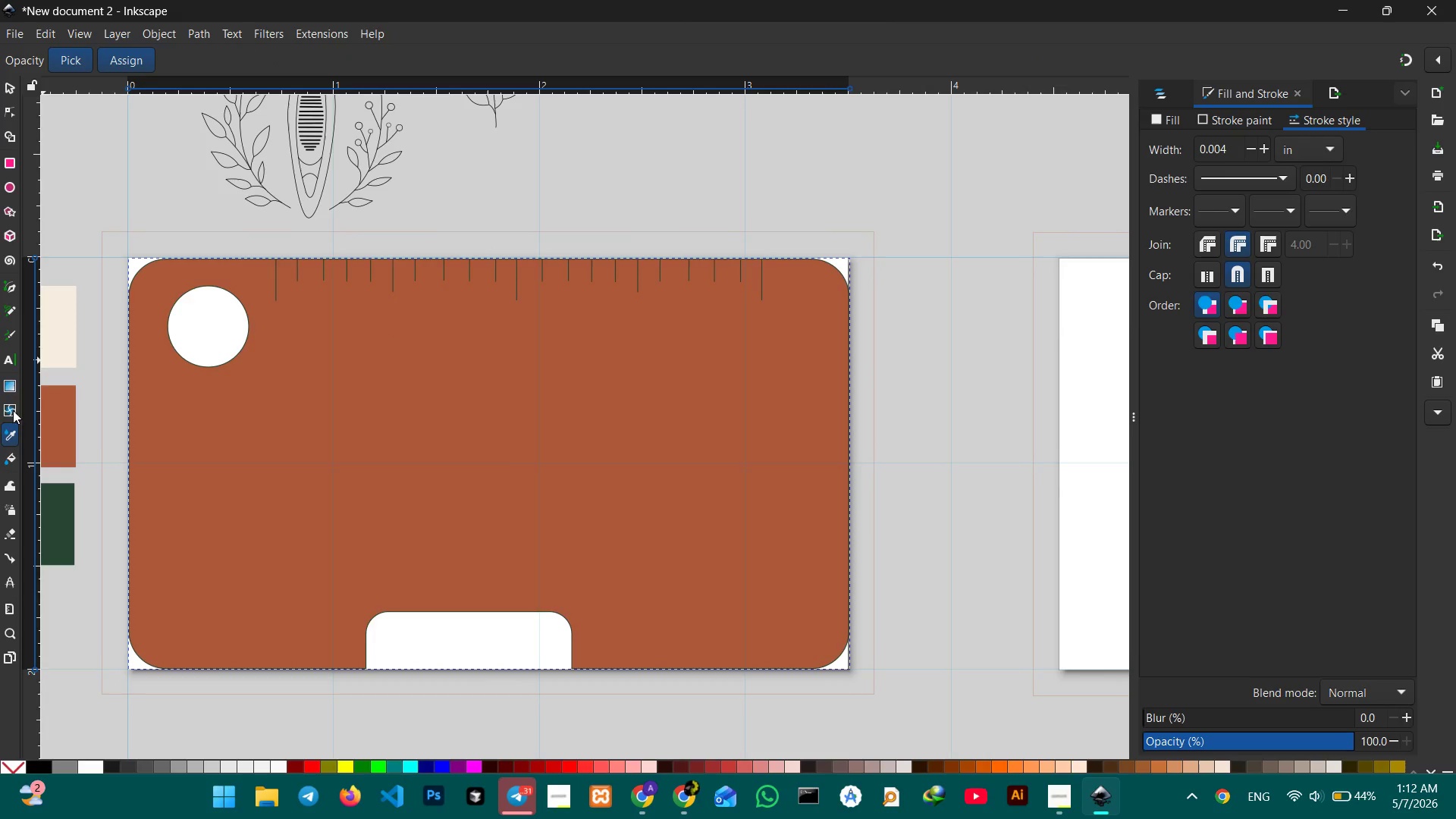 
left_click([52, 335])
 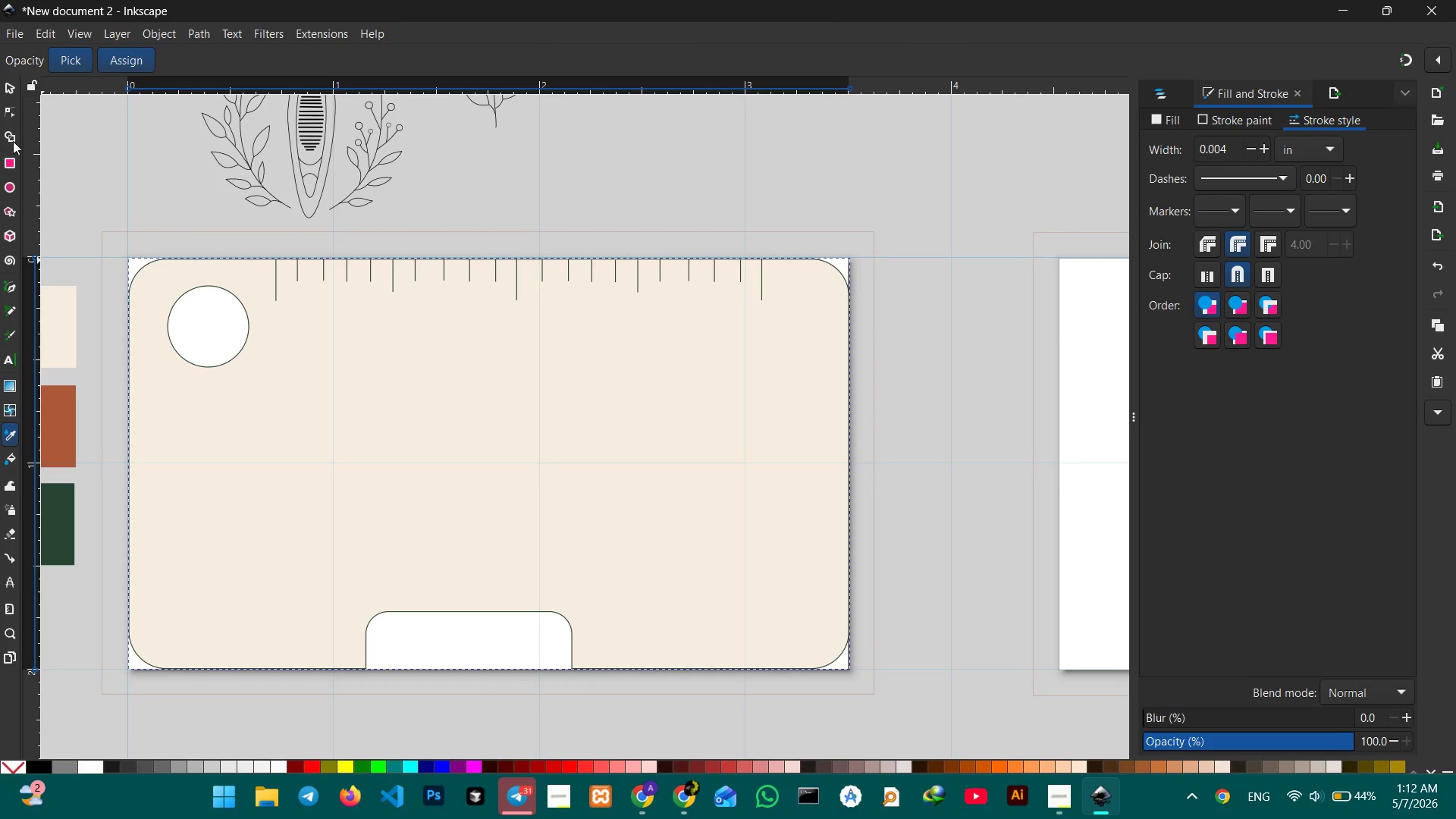 
left_click([8, 93])
 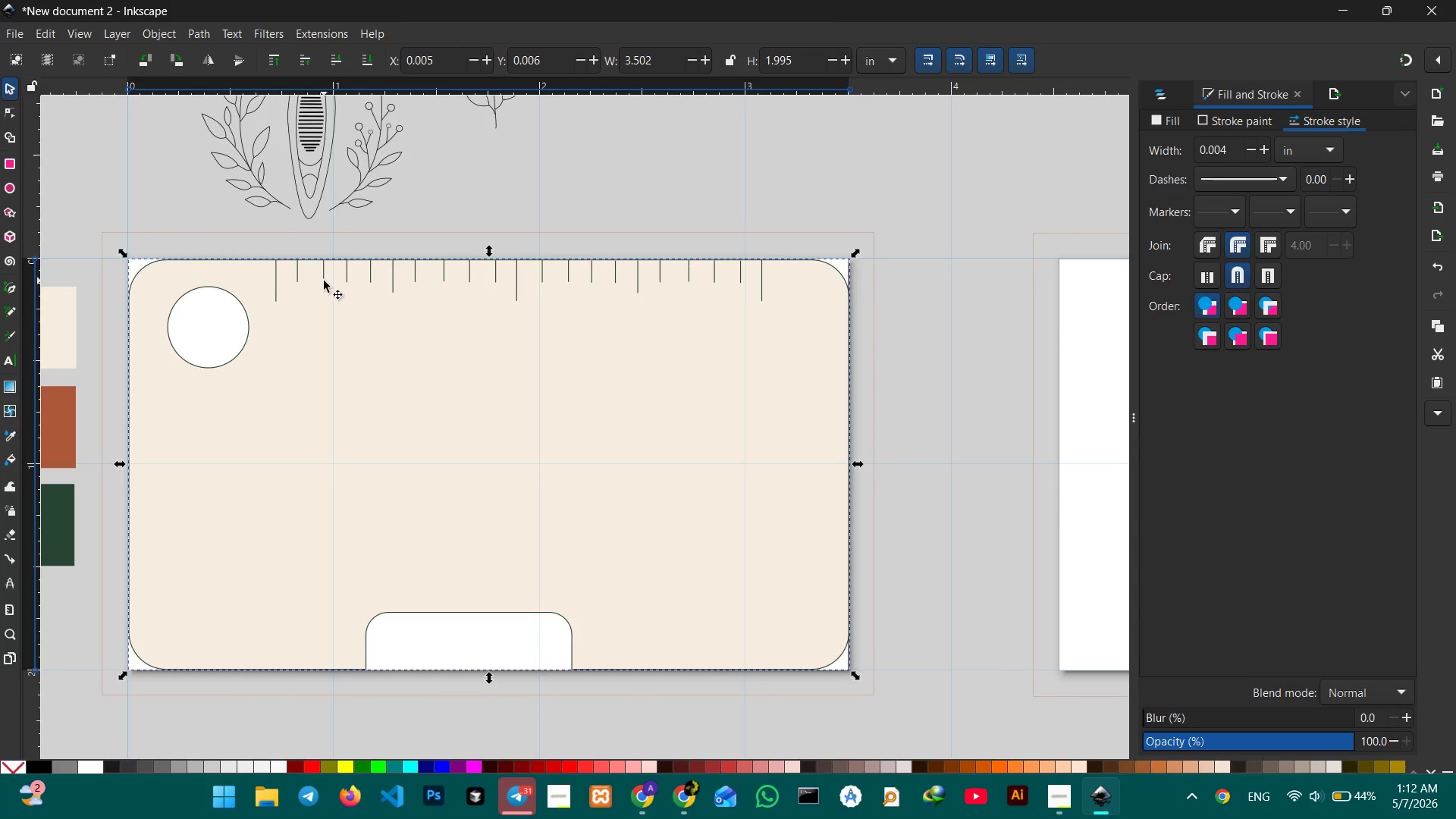 
double_click([324, 281])
 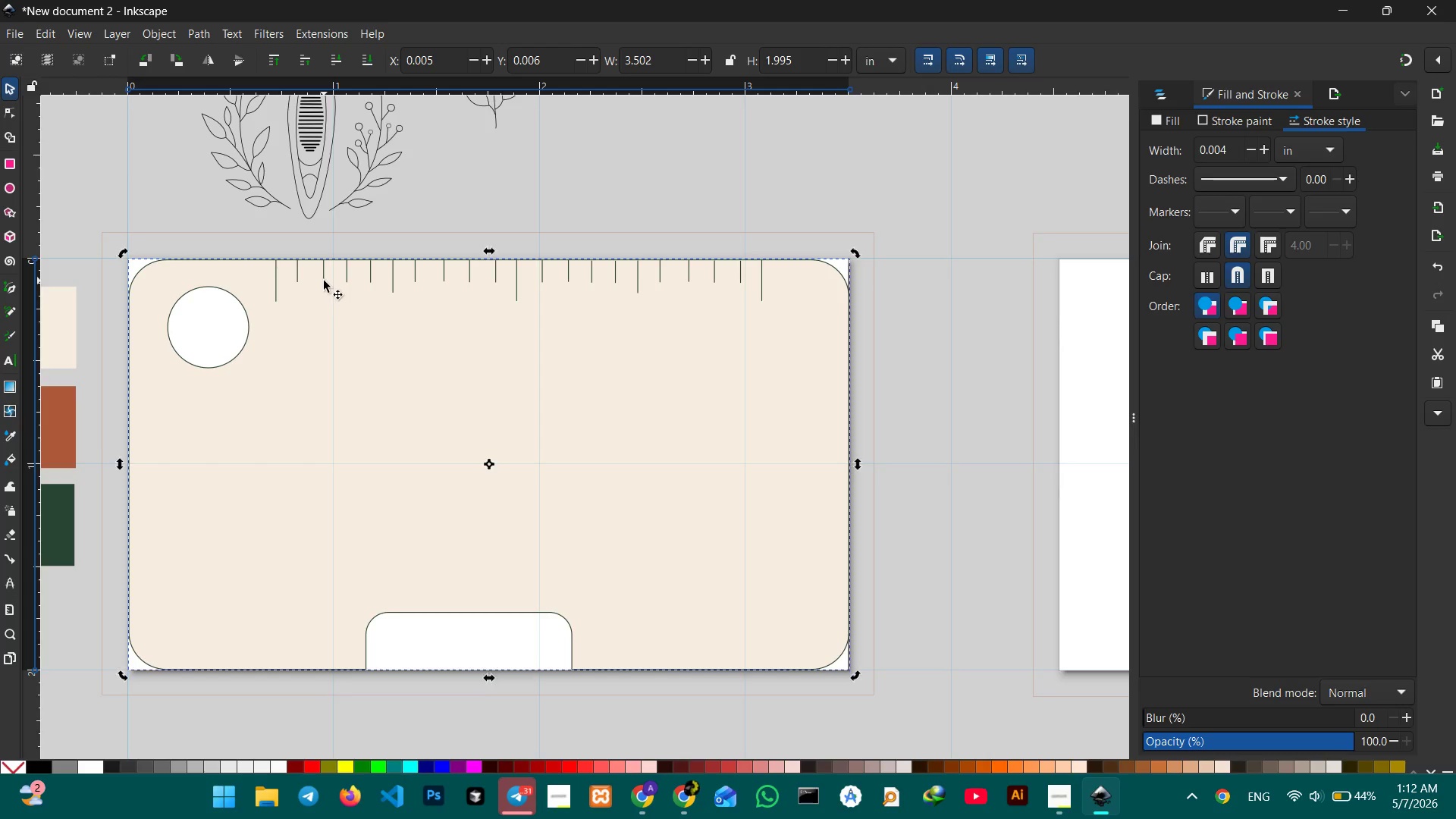 
triple_click([324, 281])
 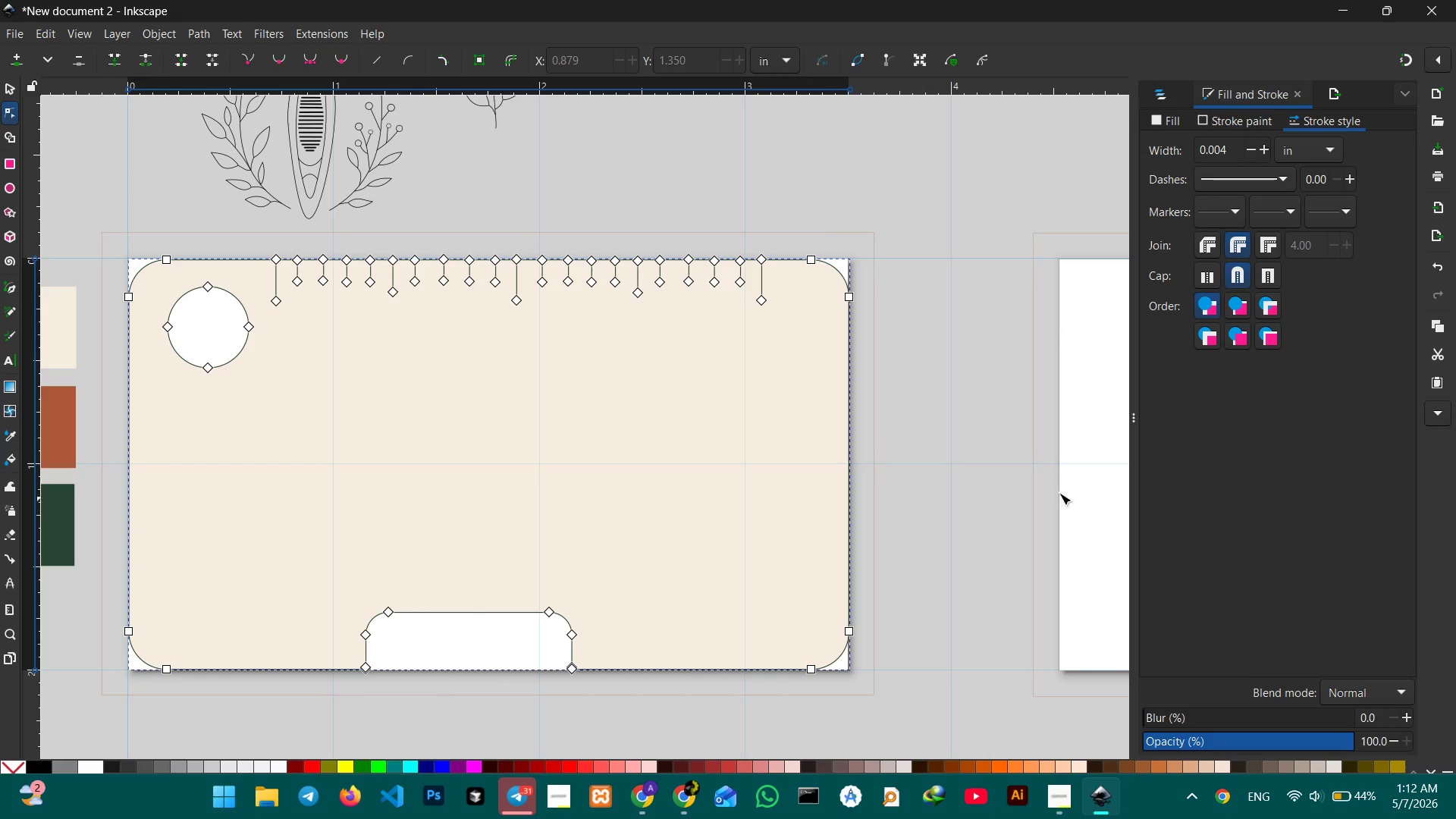 
left_click([985, 460])
 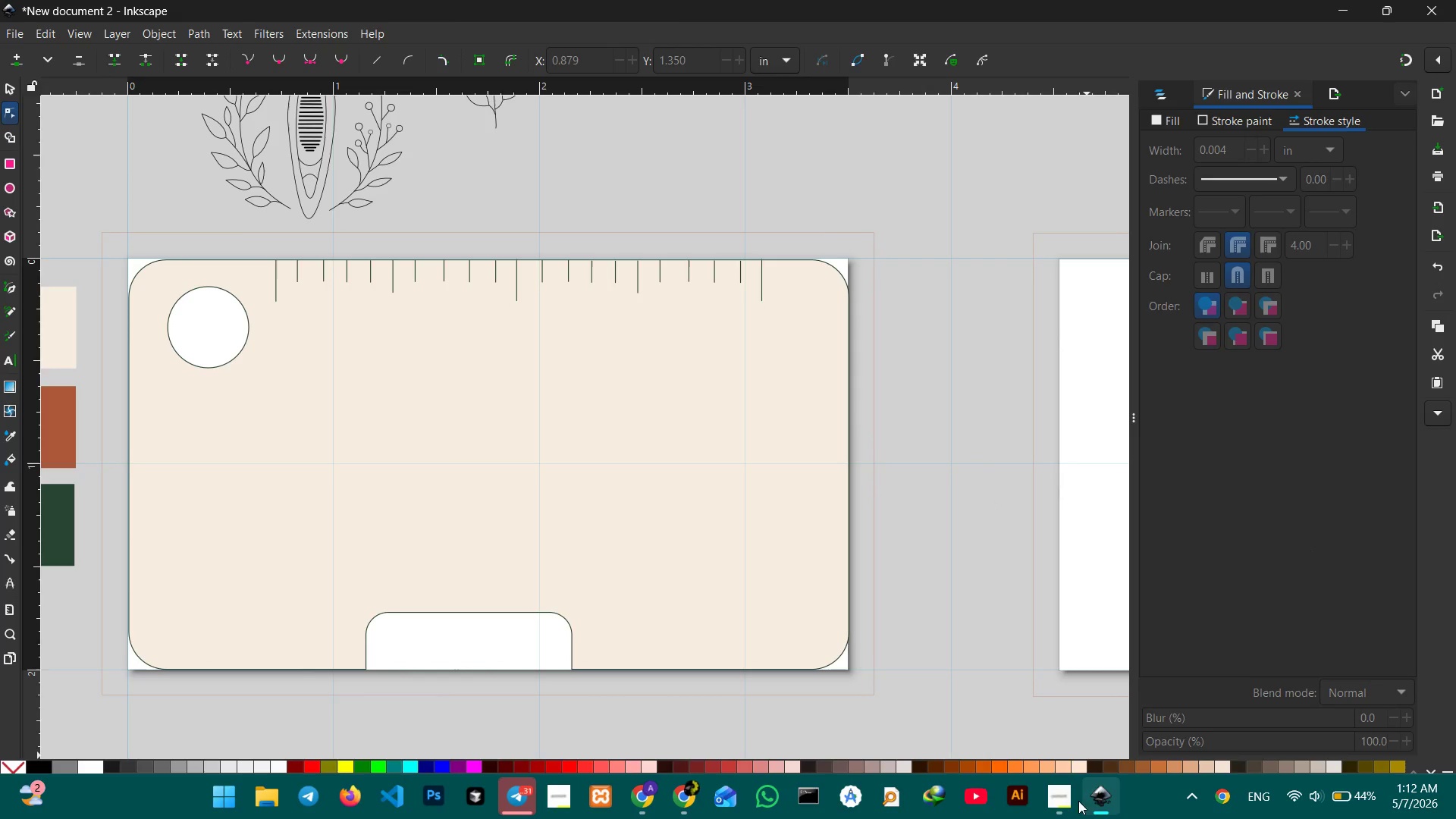 
left_click([1068, 801])